 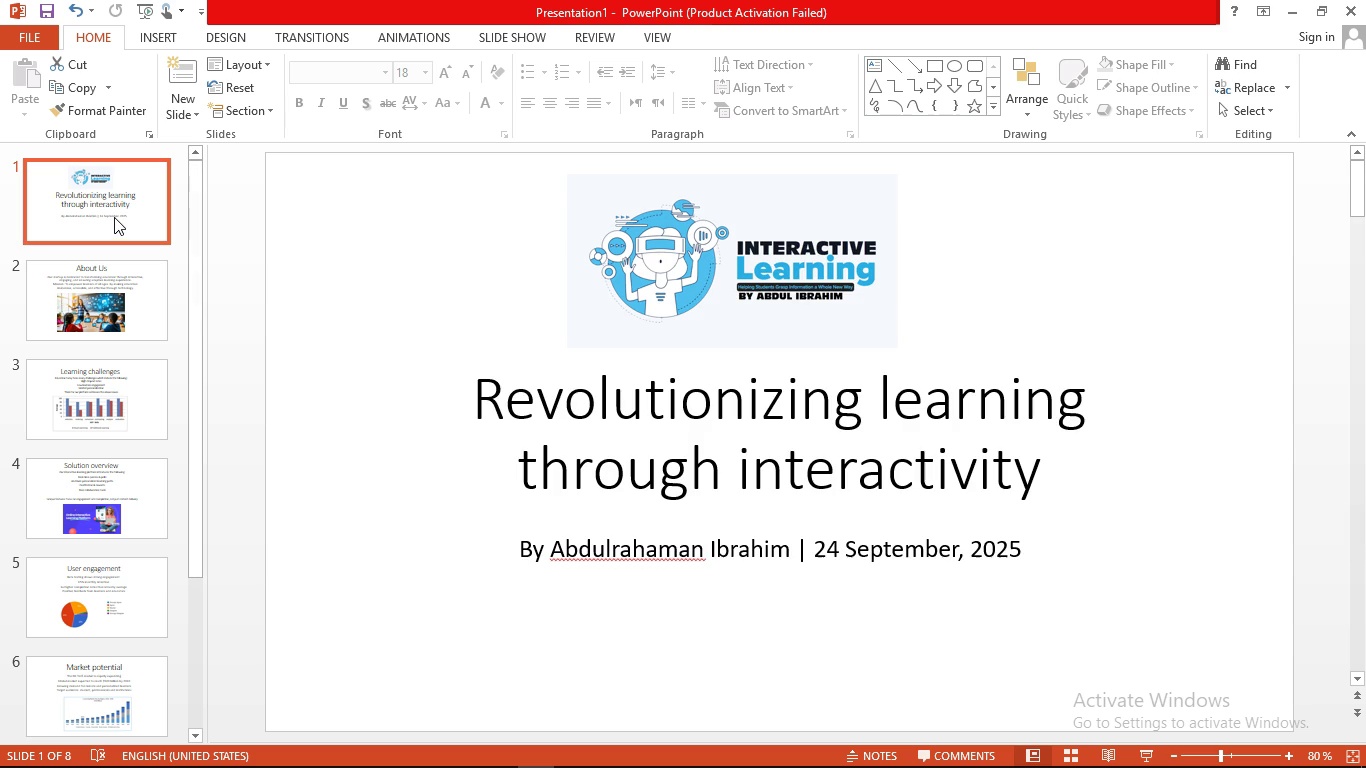 
left_click([381, 380])
 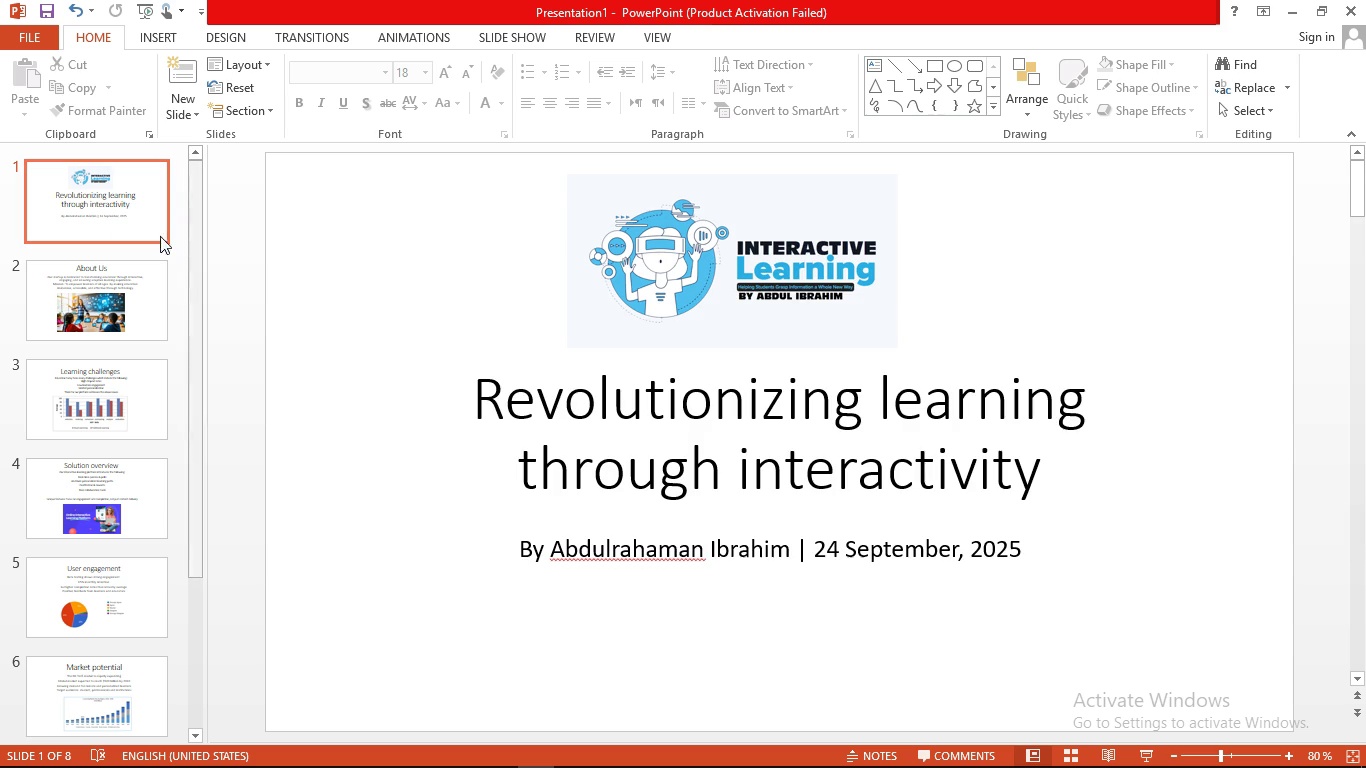 
left_click([123, 197])
 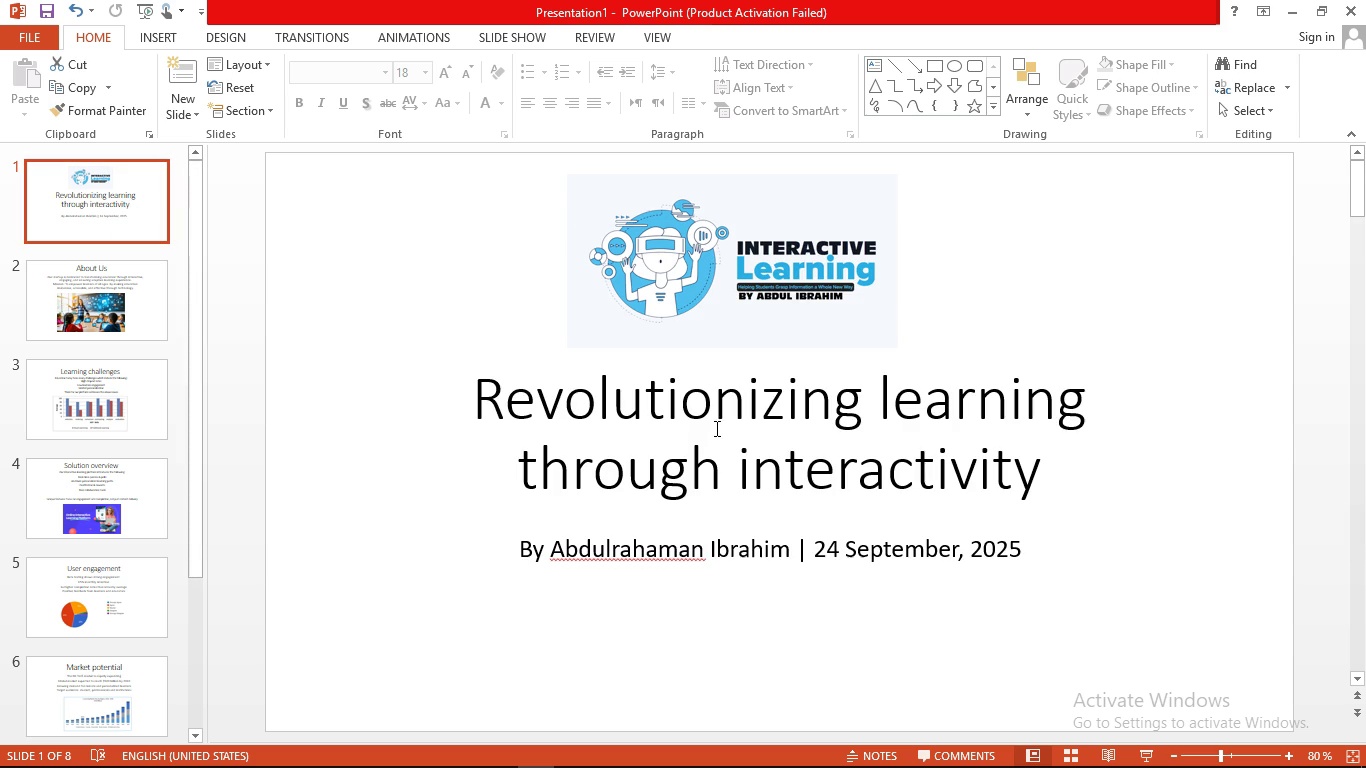 
left_click([715, 429])
 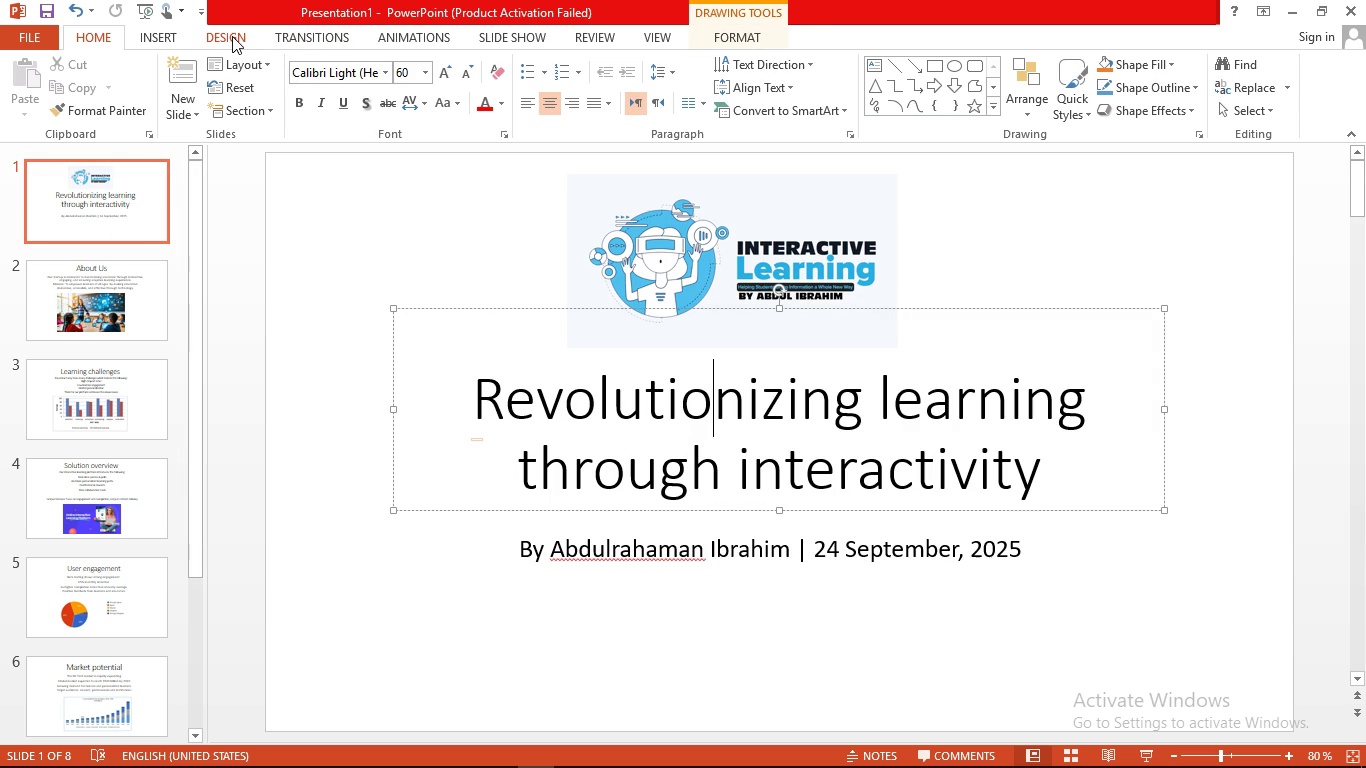 
wait(6.12)
 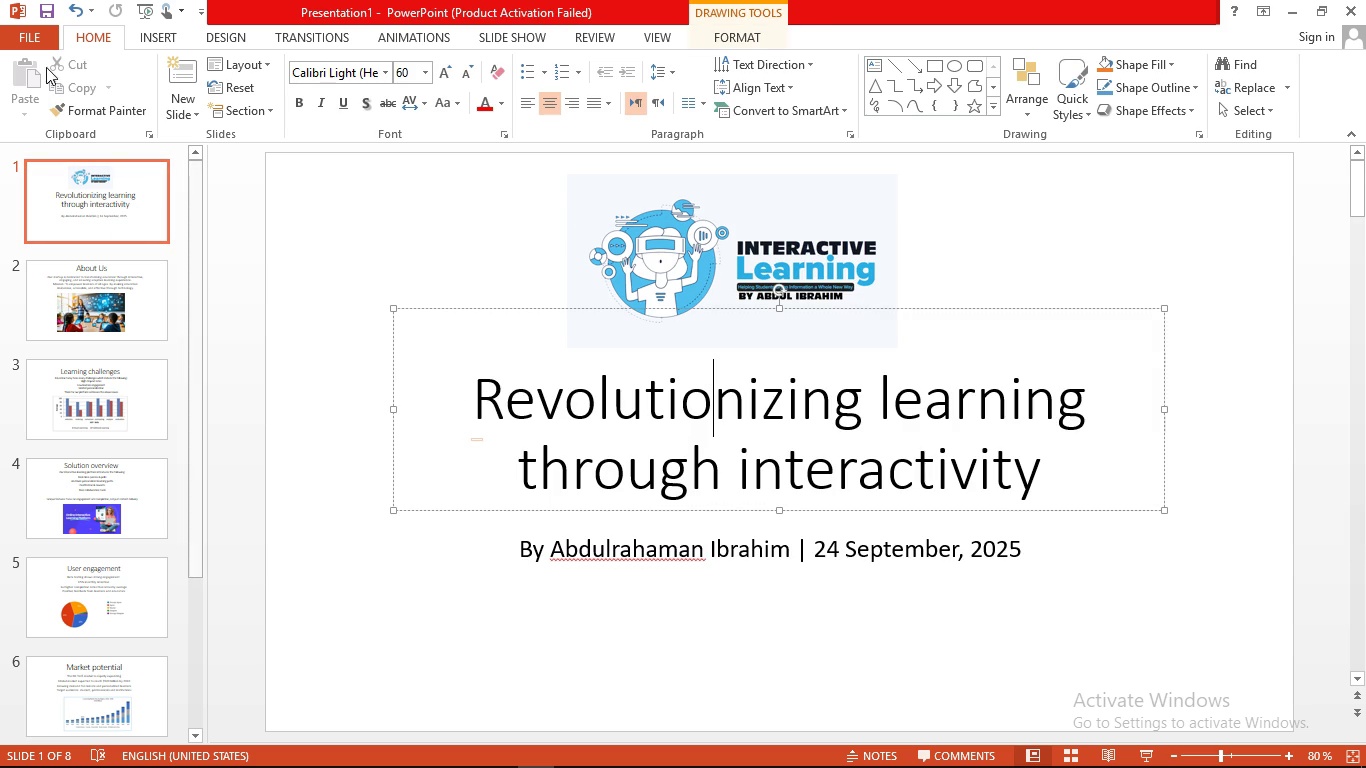 
left_click([232, 36])
 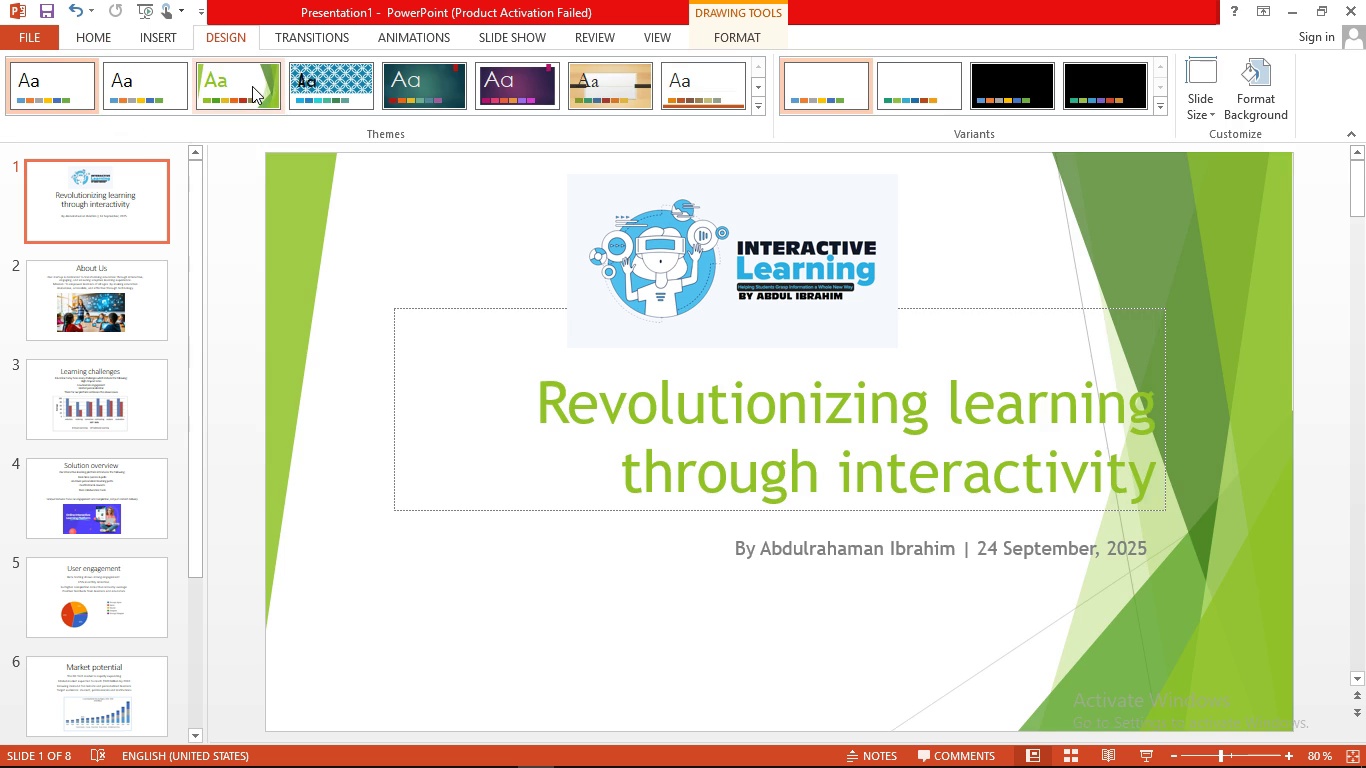 
left_click([252, 86])
 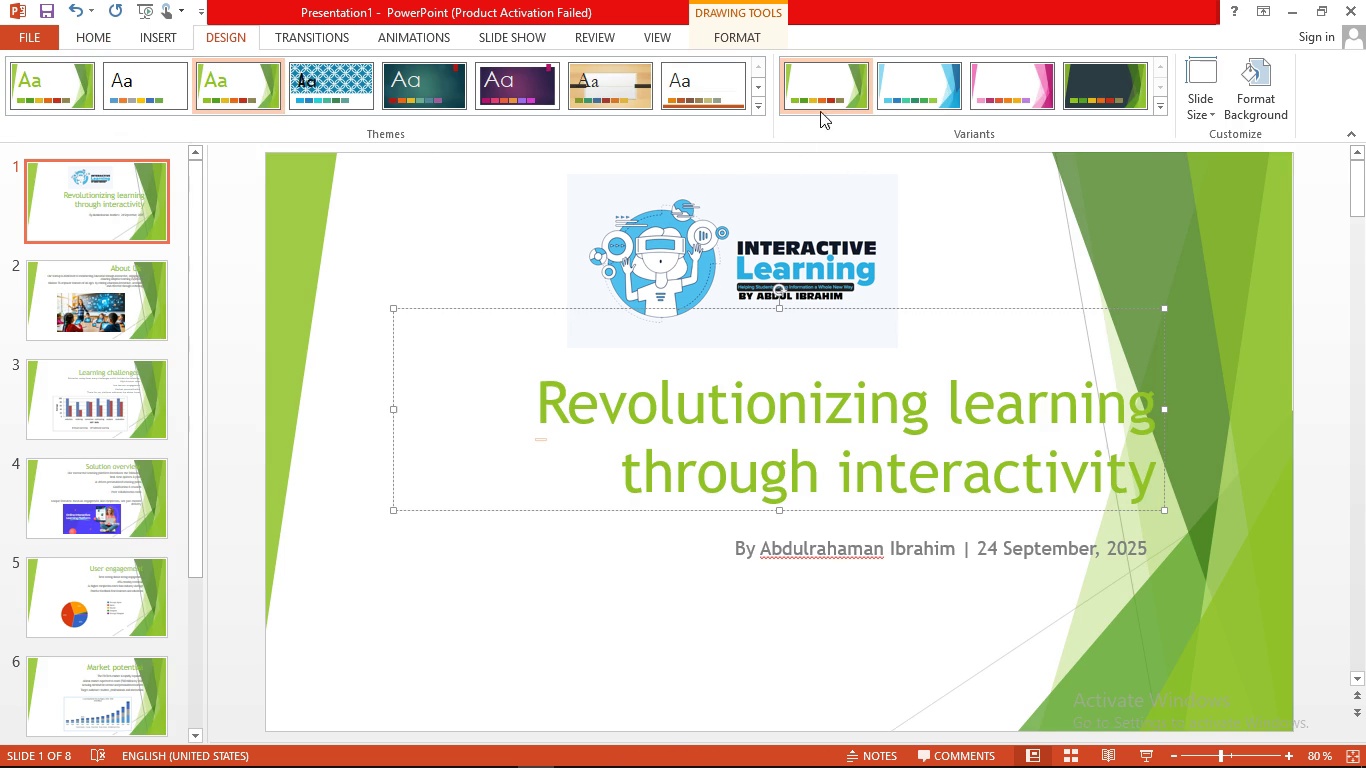 
left_click([904, 78])
 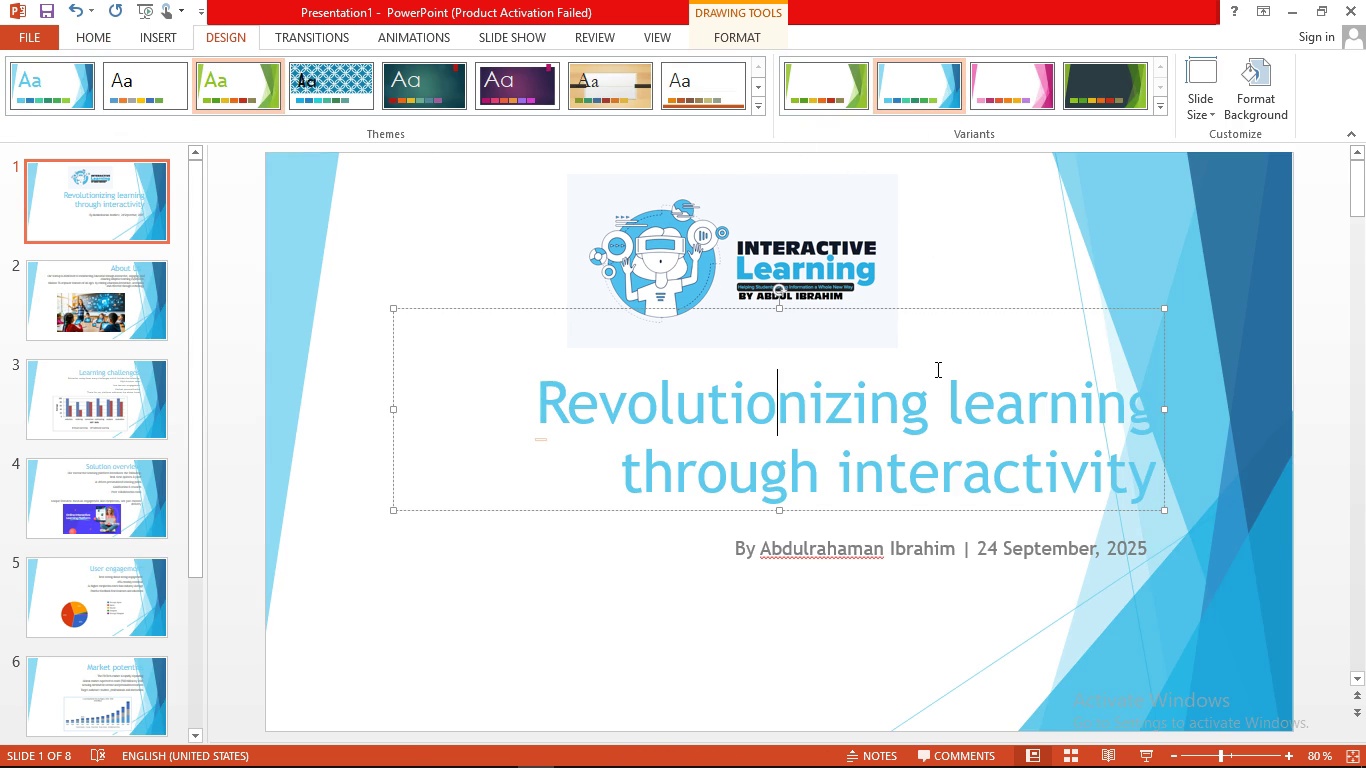 
left_click([936, 369])
 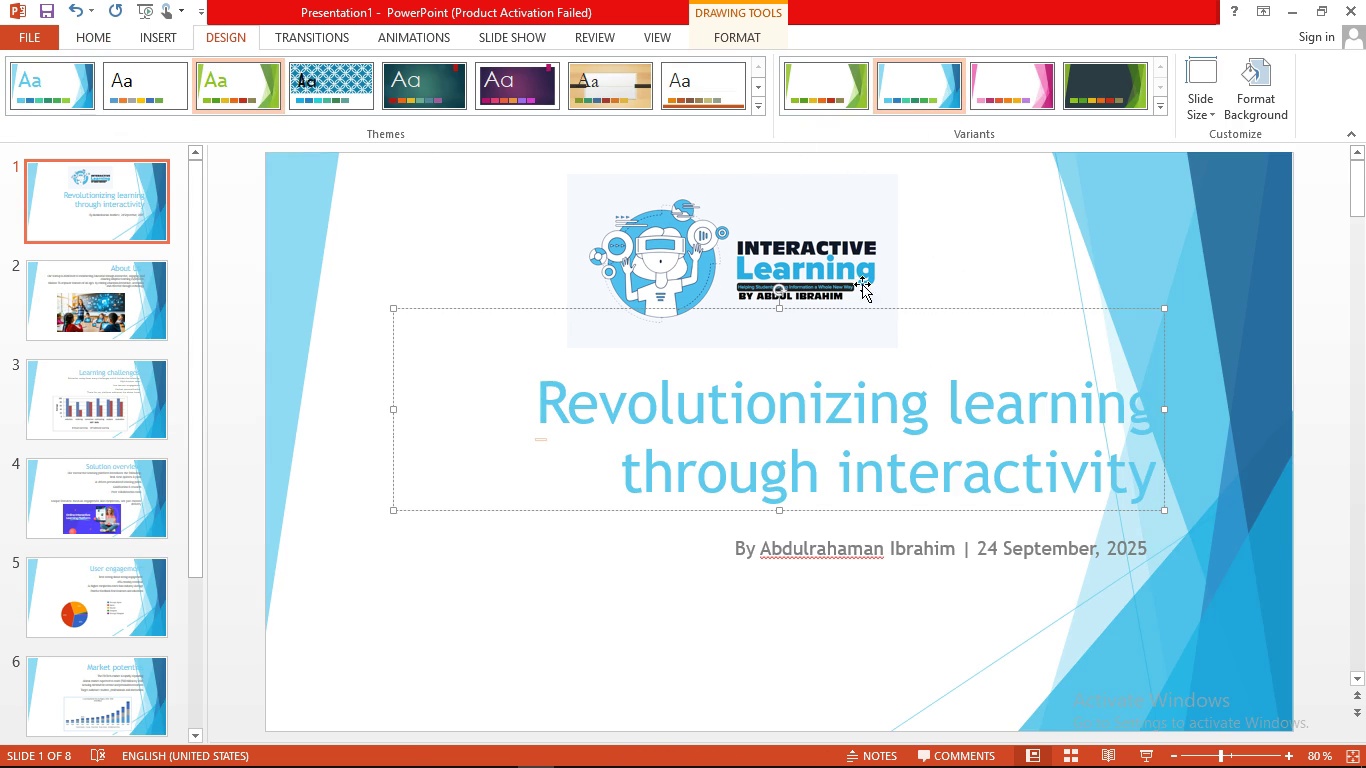 
left_click([781, 273])